 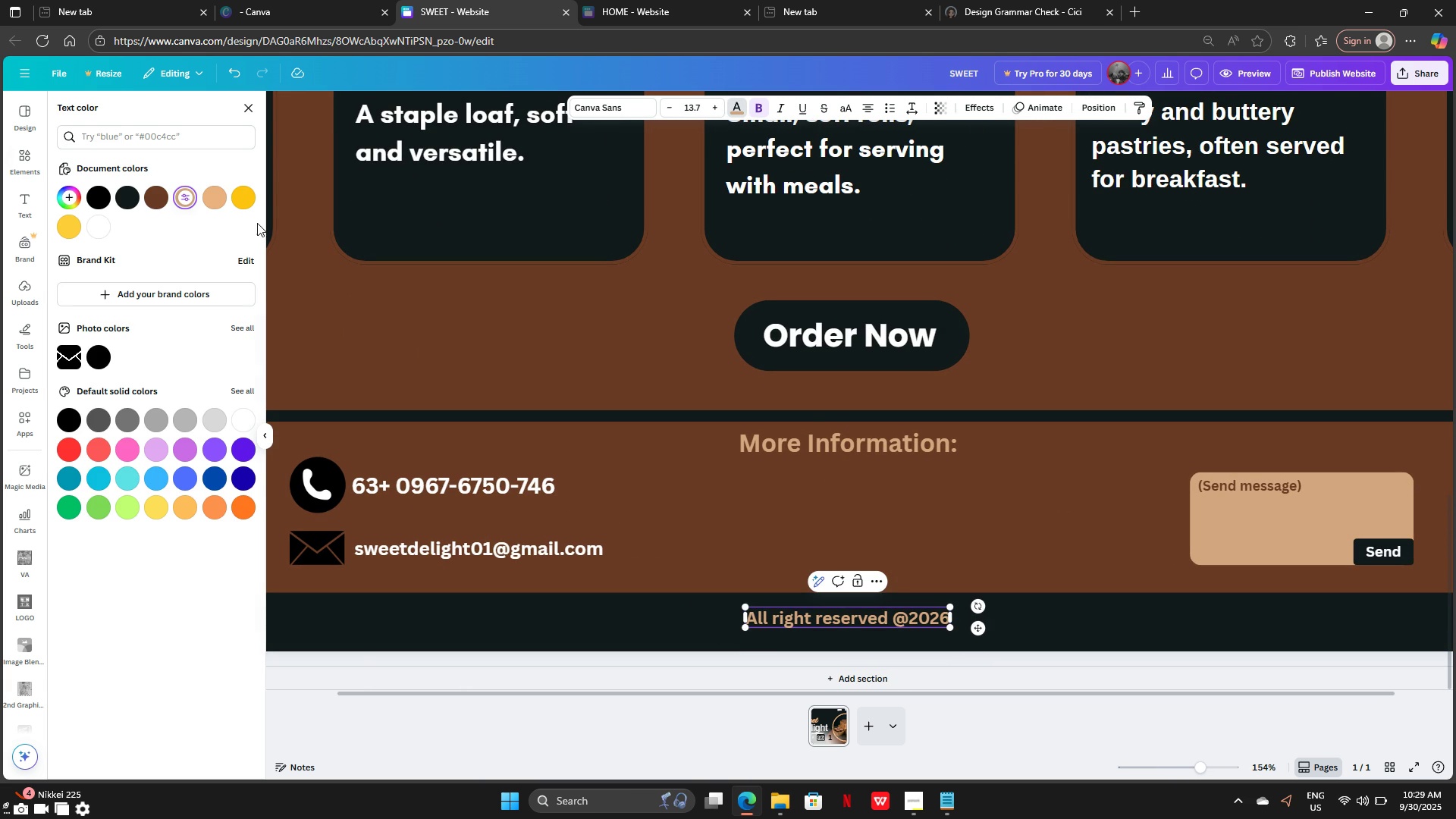 
left_click([124, 421])
 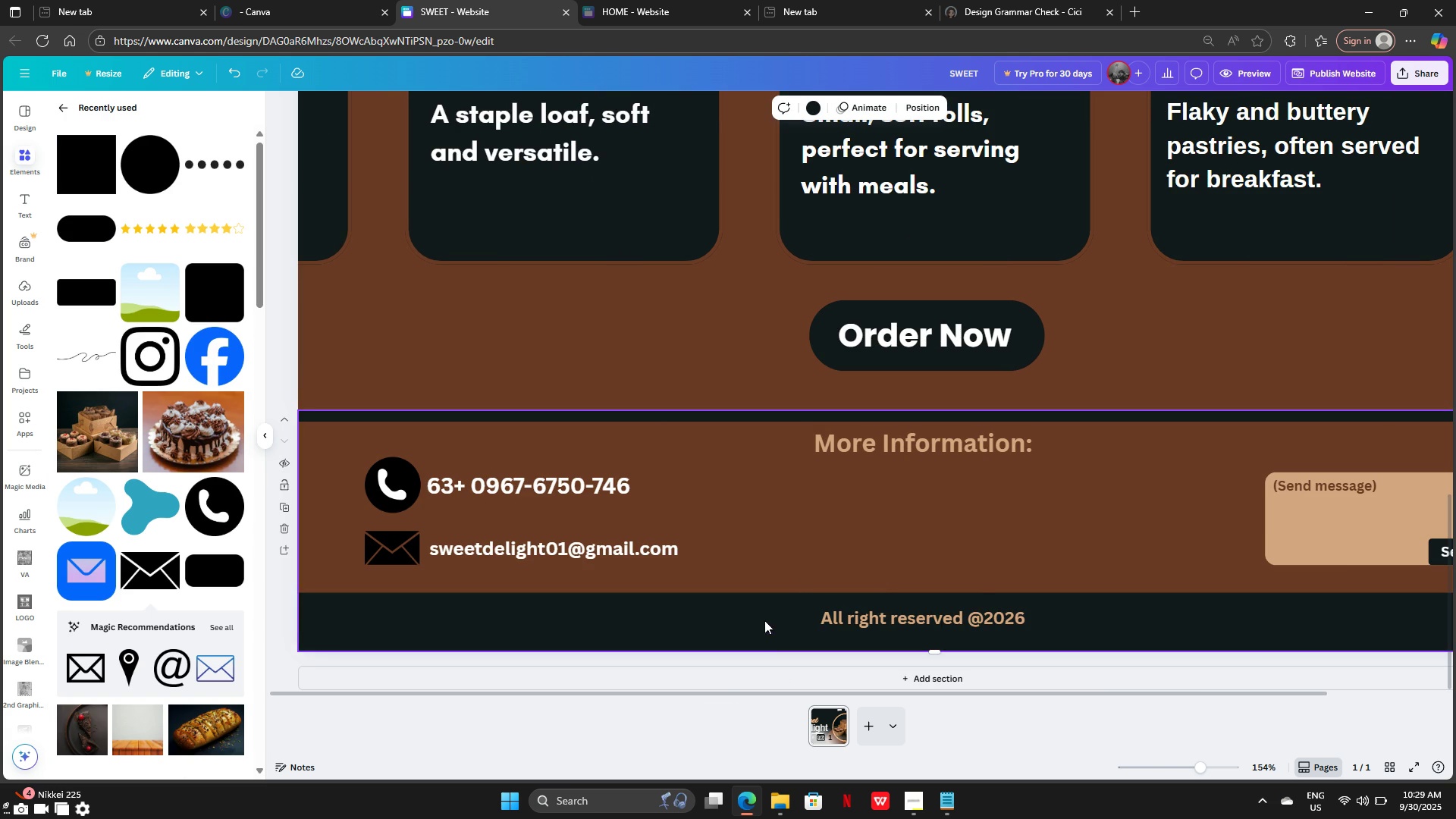 
left_click([864, 618])
 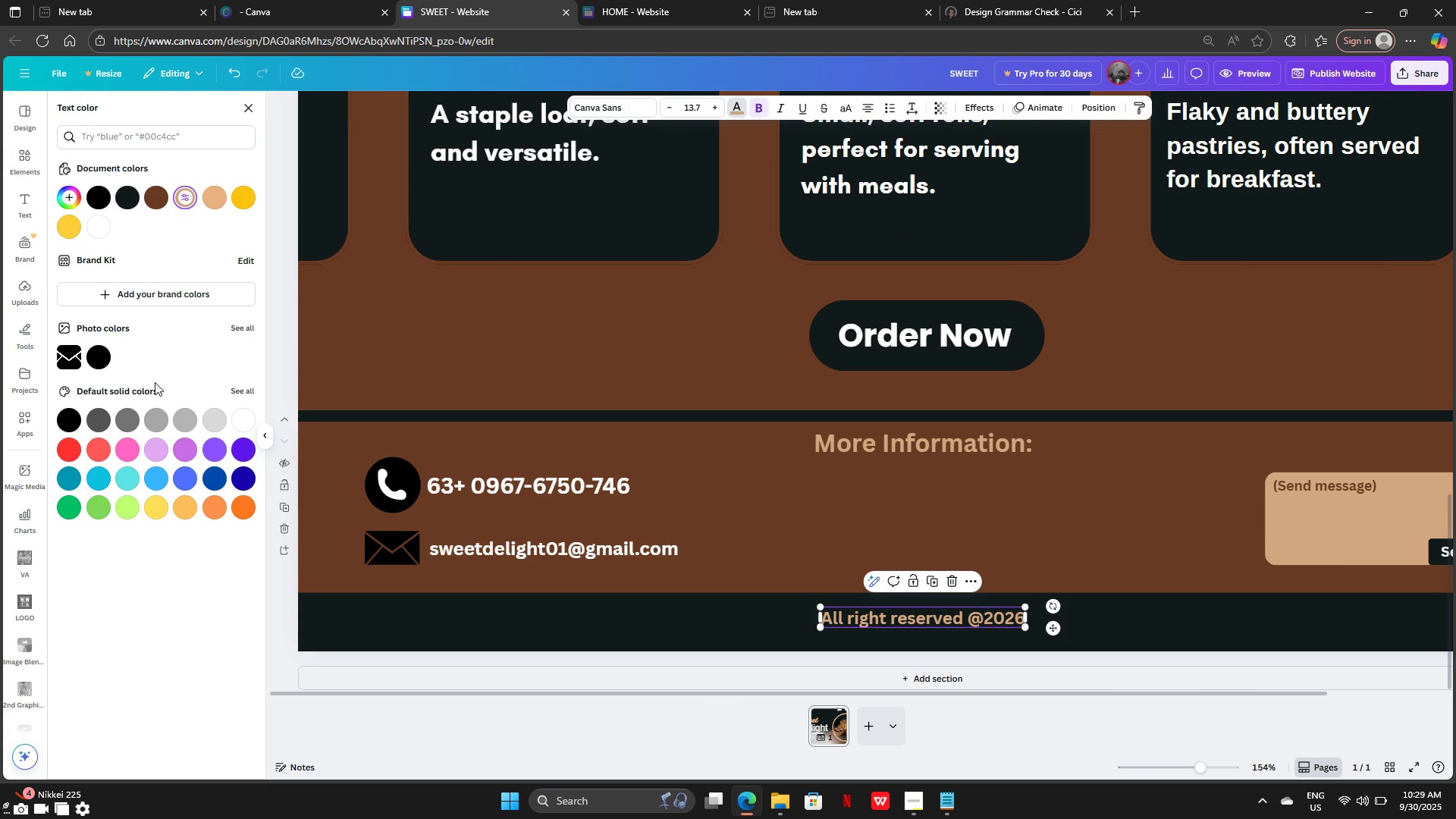 
left_click([129, 419])
 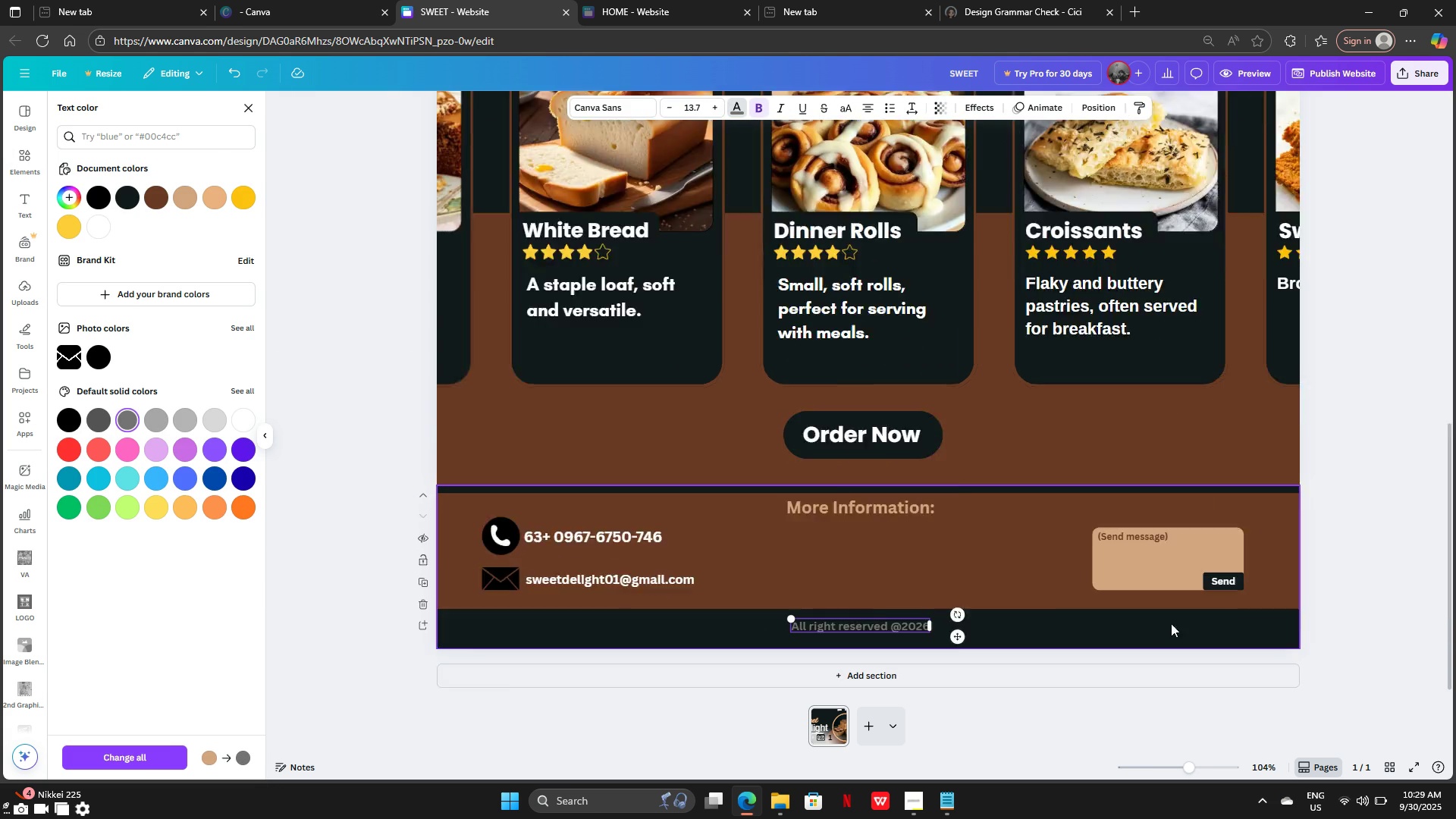 
left_click([1328, 573])
 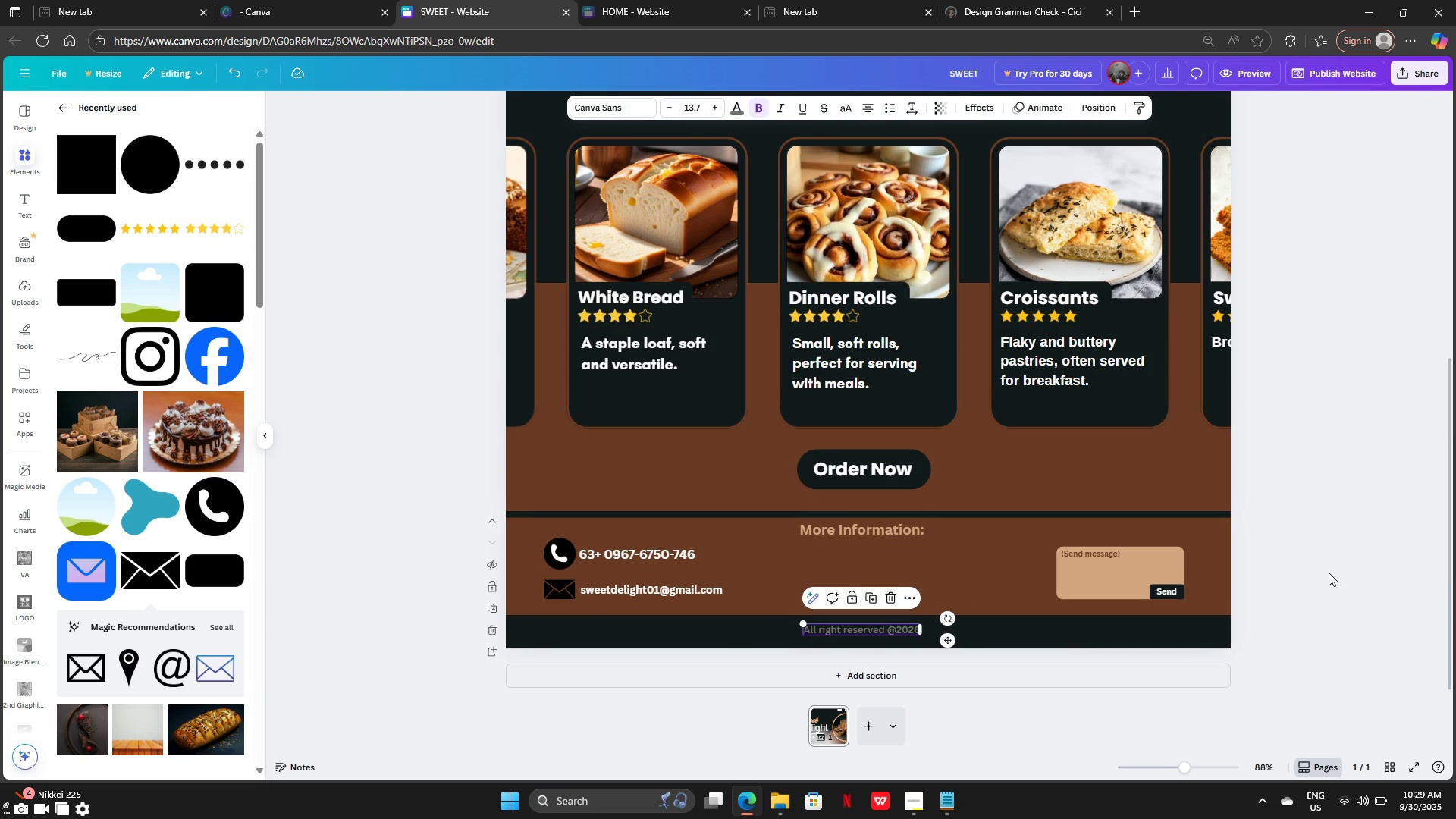 
left_click([1329, 573])
 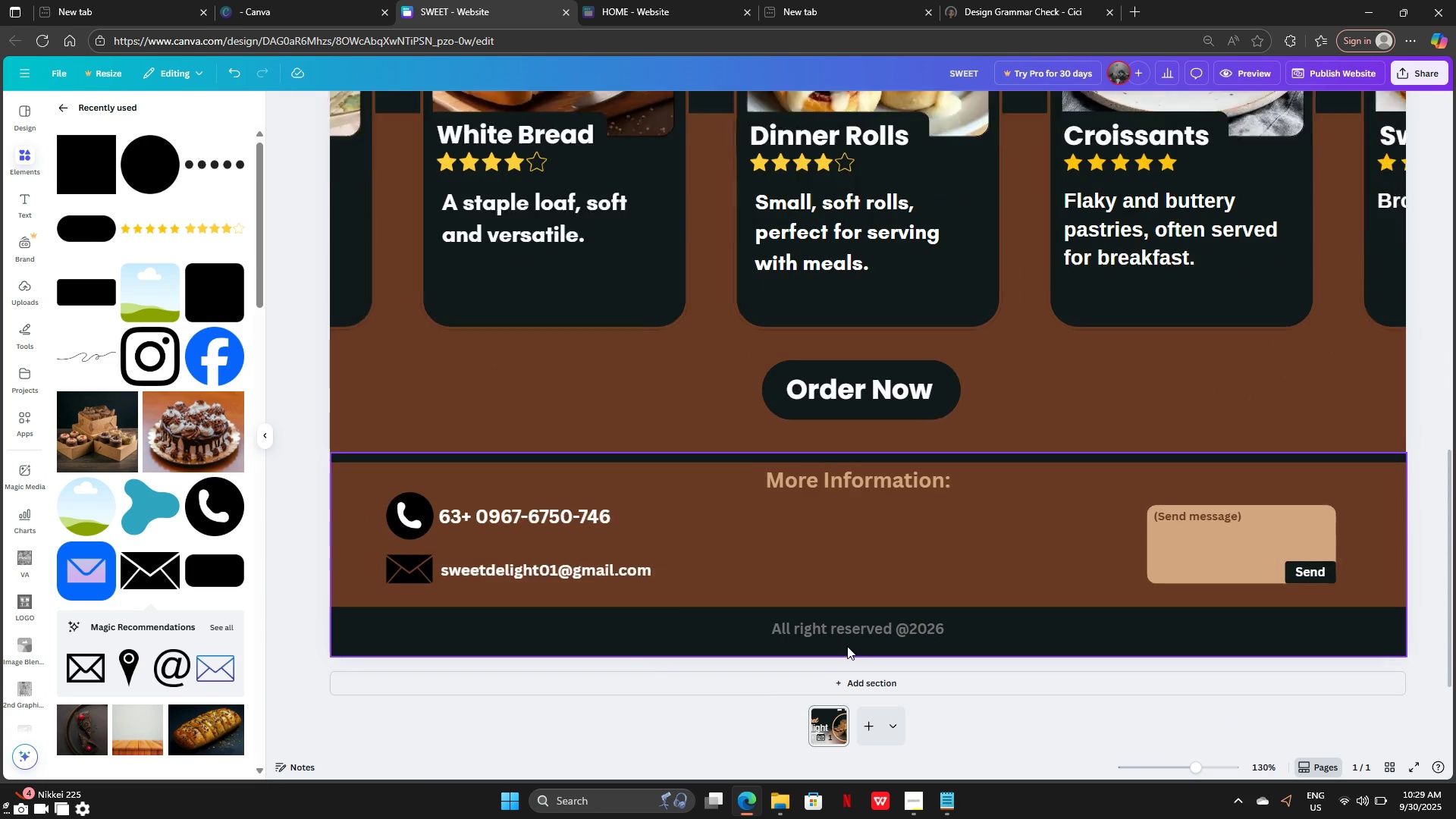 
left_click([857, 633])
 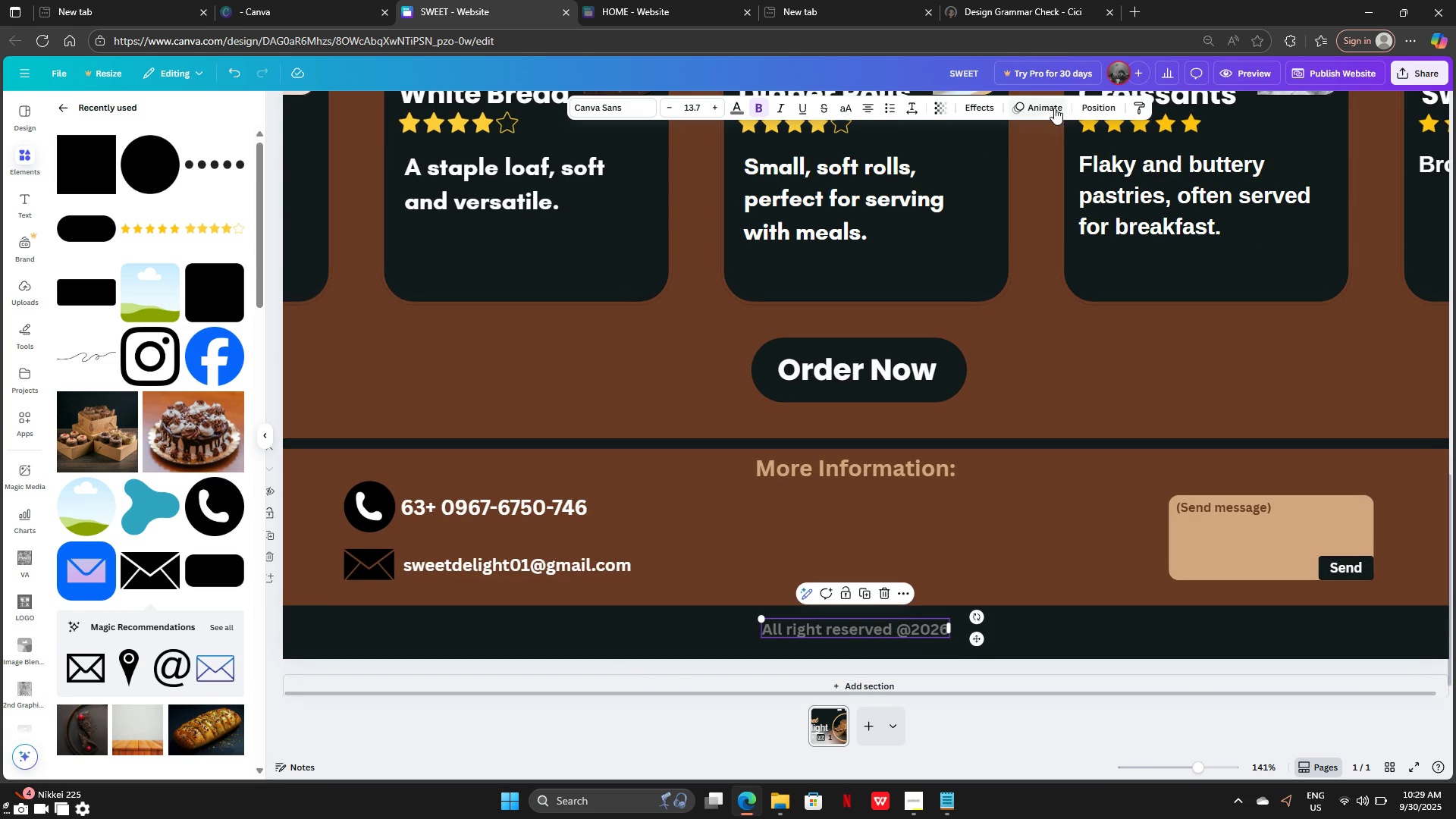 
left_click([1097, 111])
 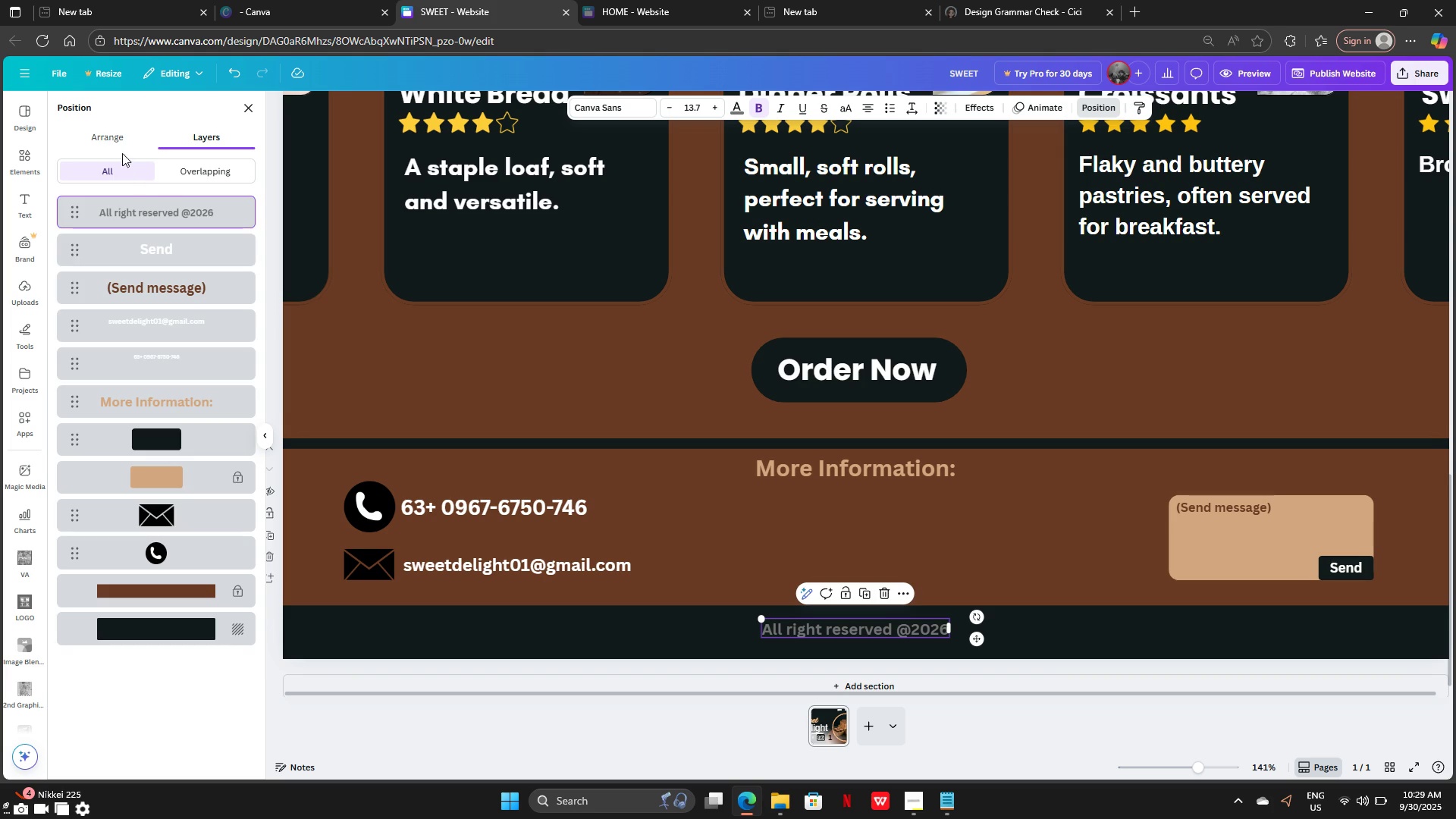 
left_click([113, 139])
 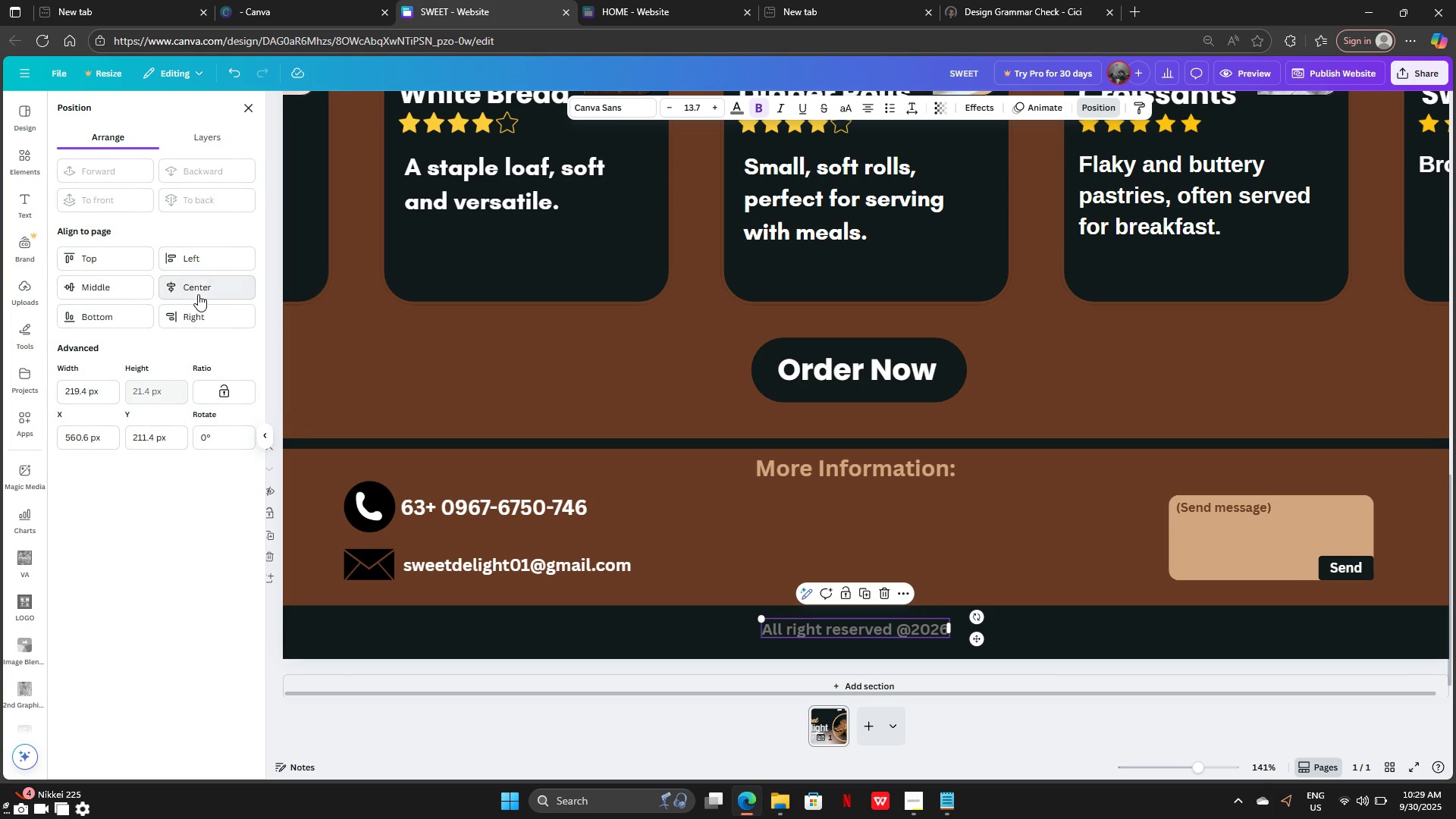 
left_click([198, 294])
 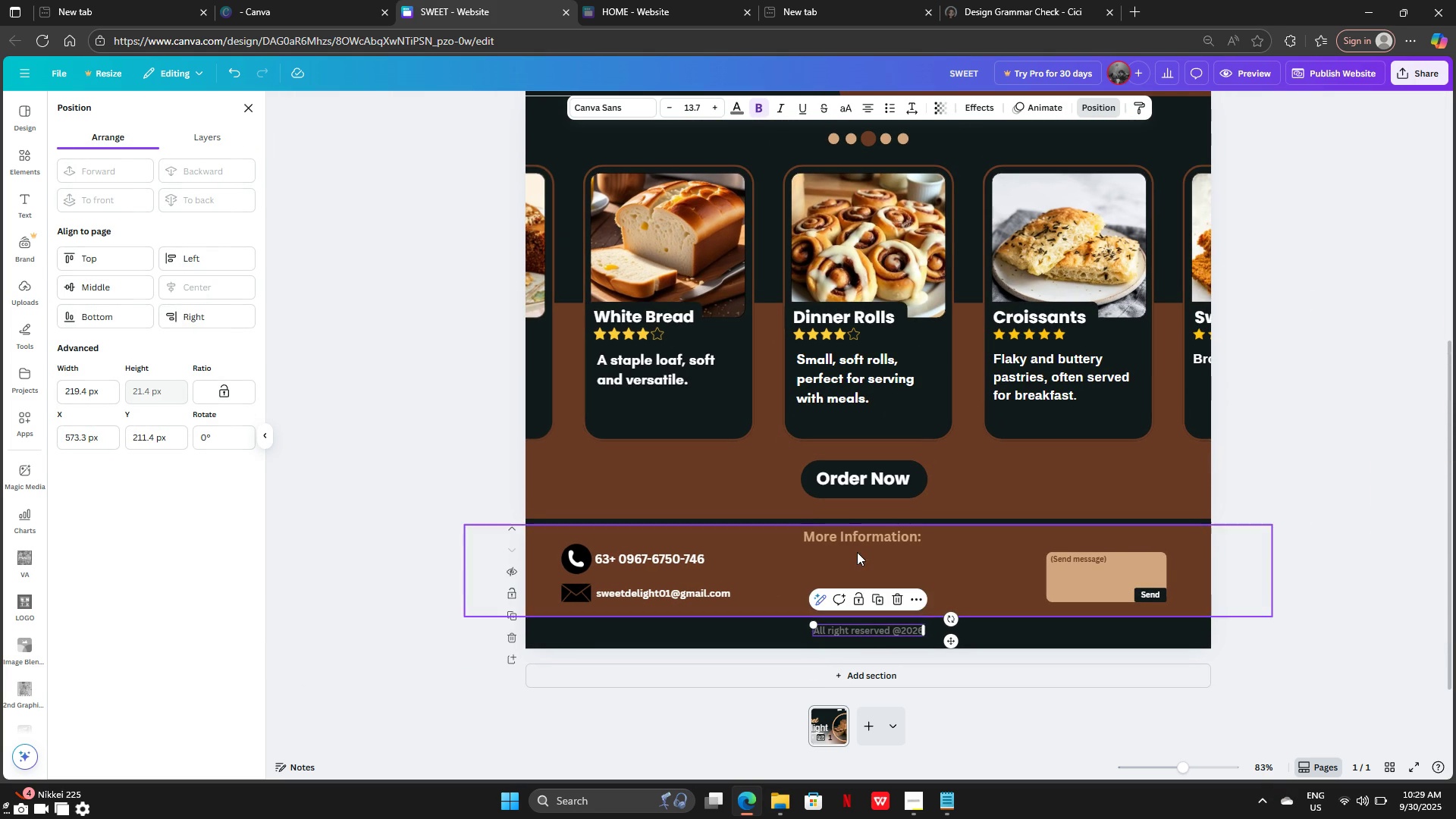 
left_click([848, 541])
 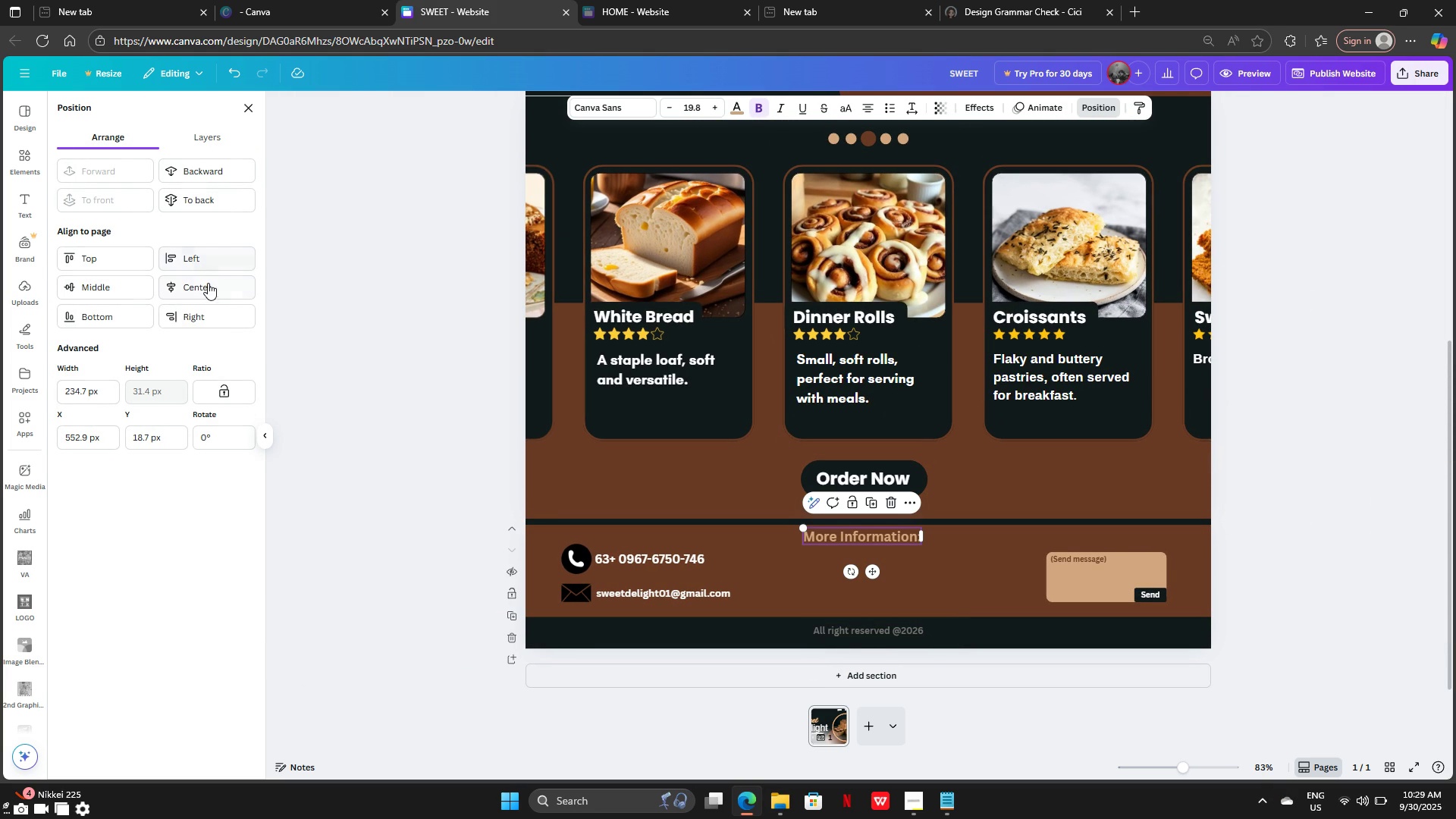 
left_click([209, 285])
 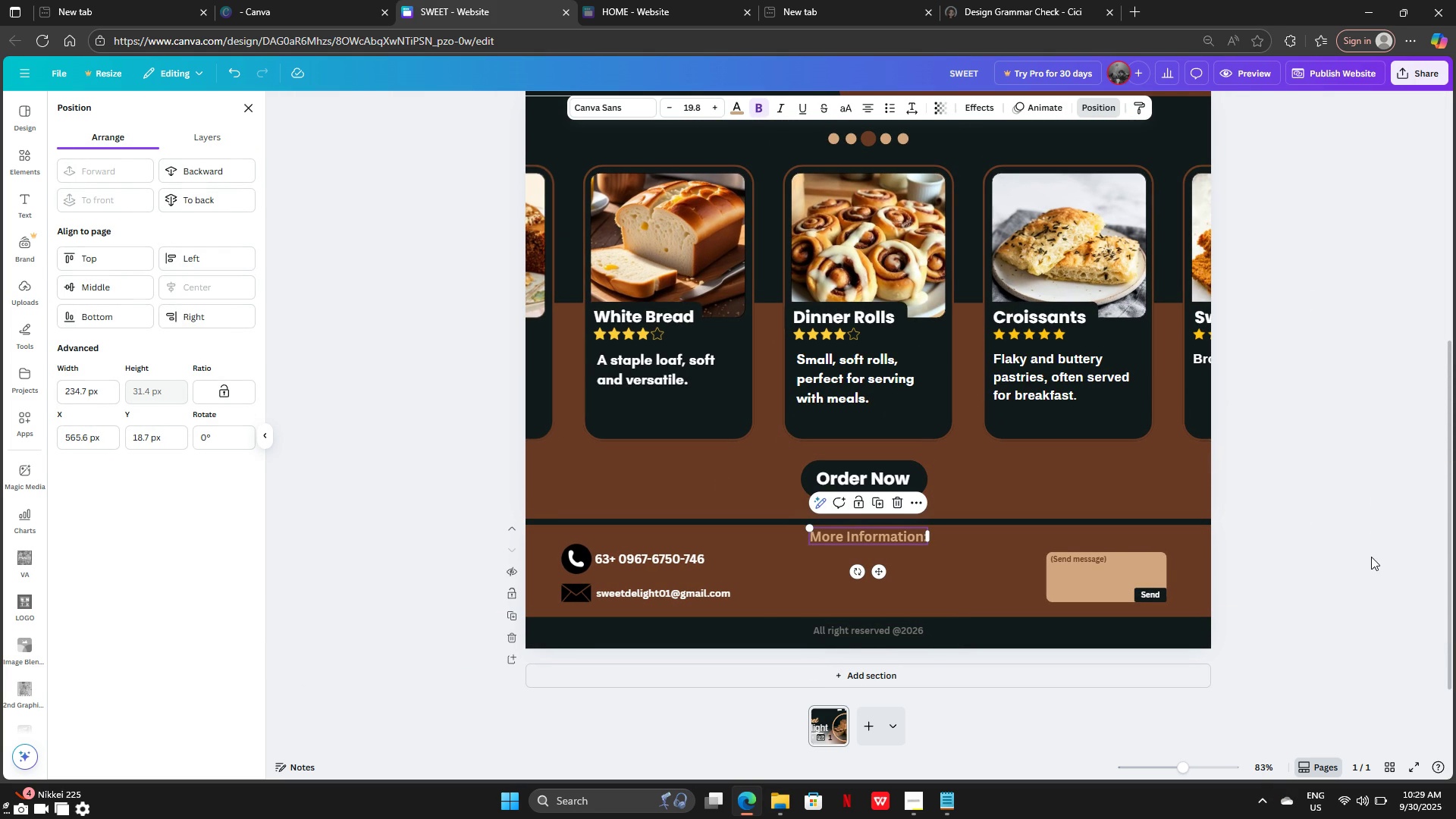 
left_click([1371, 557])
 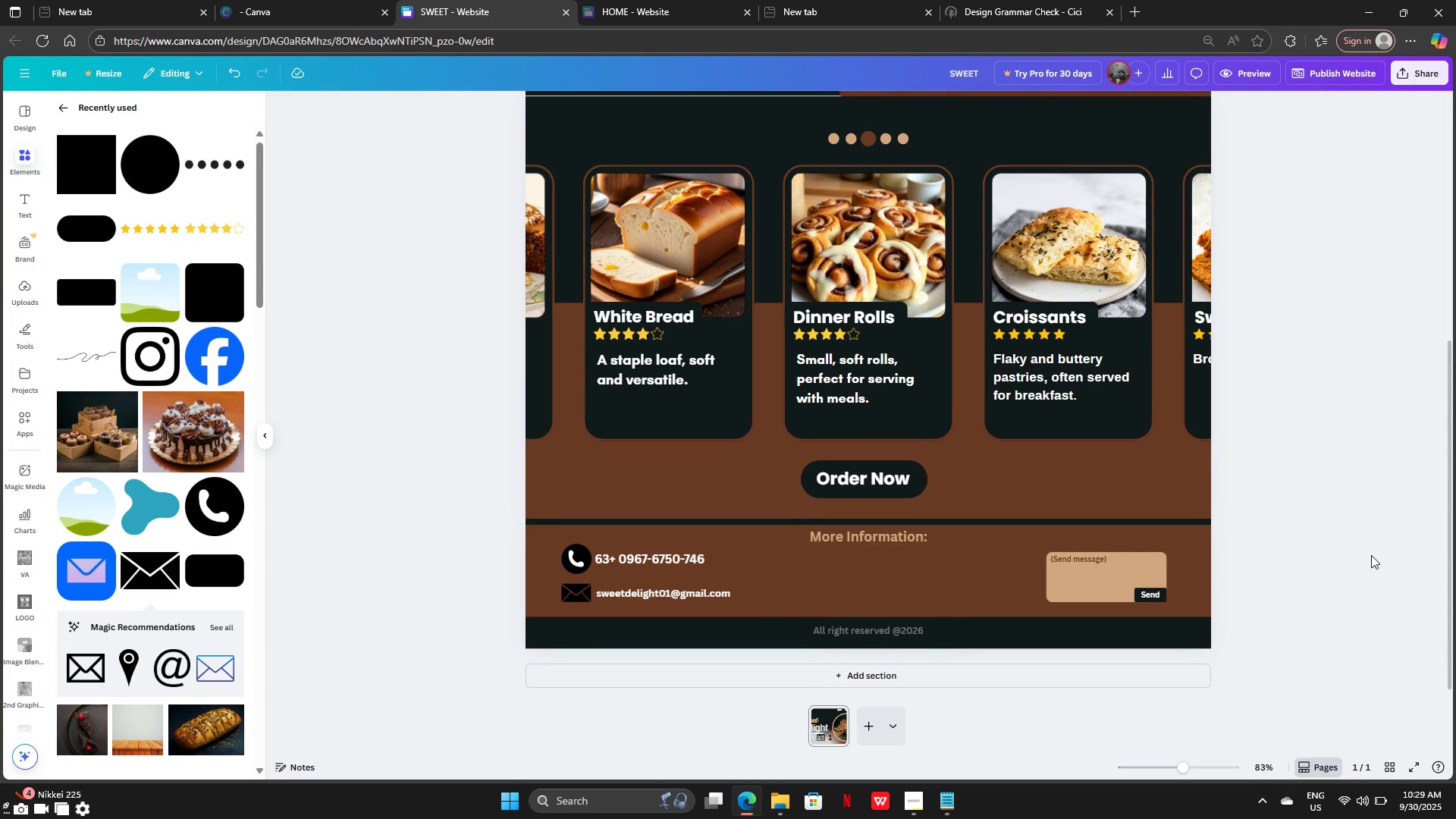 
left_click([1371, 555])